 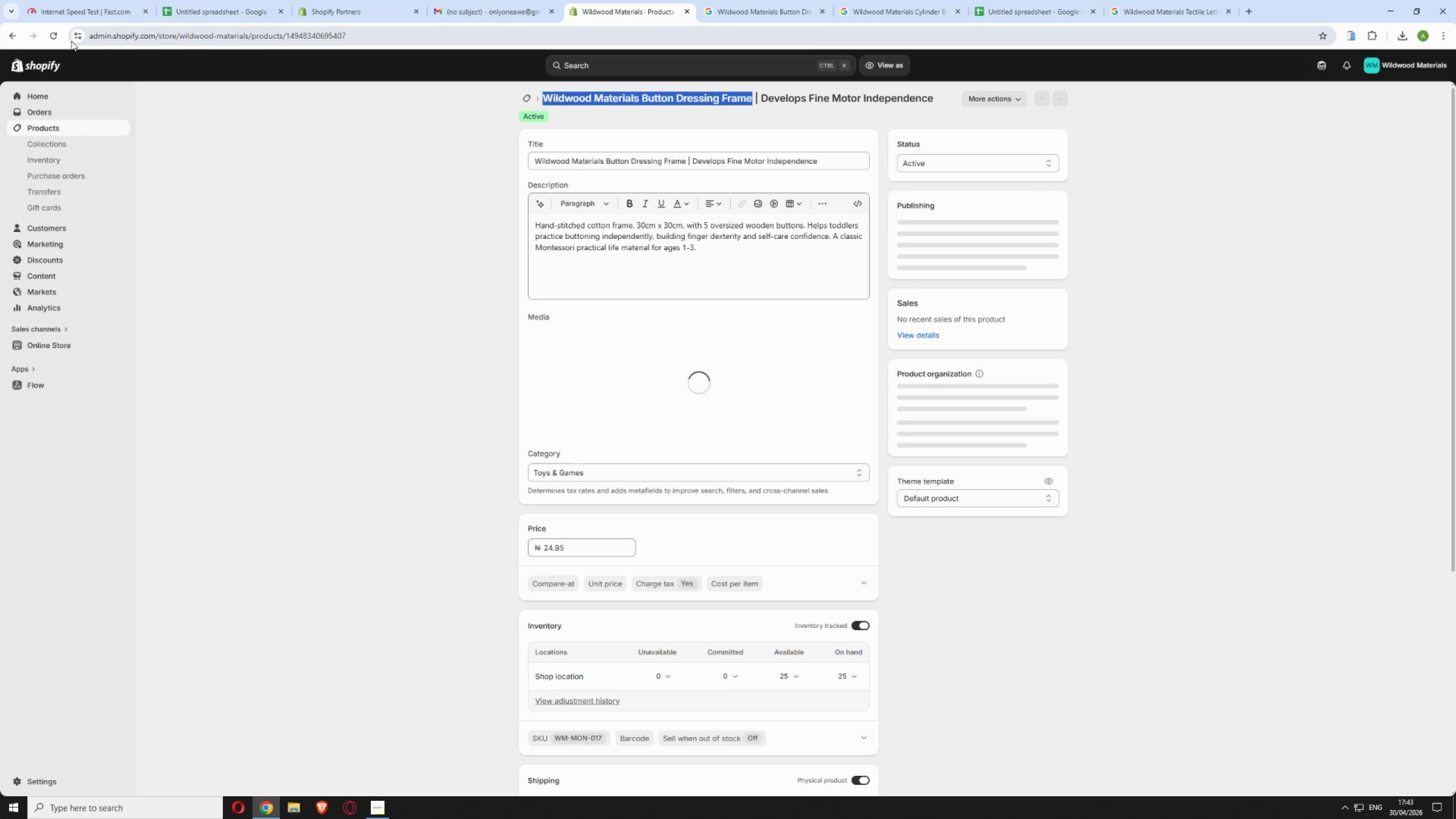 
left_click_drag(start_coordinate=[354, 32], to_coordinate=[286, 34])
 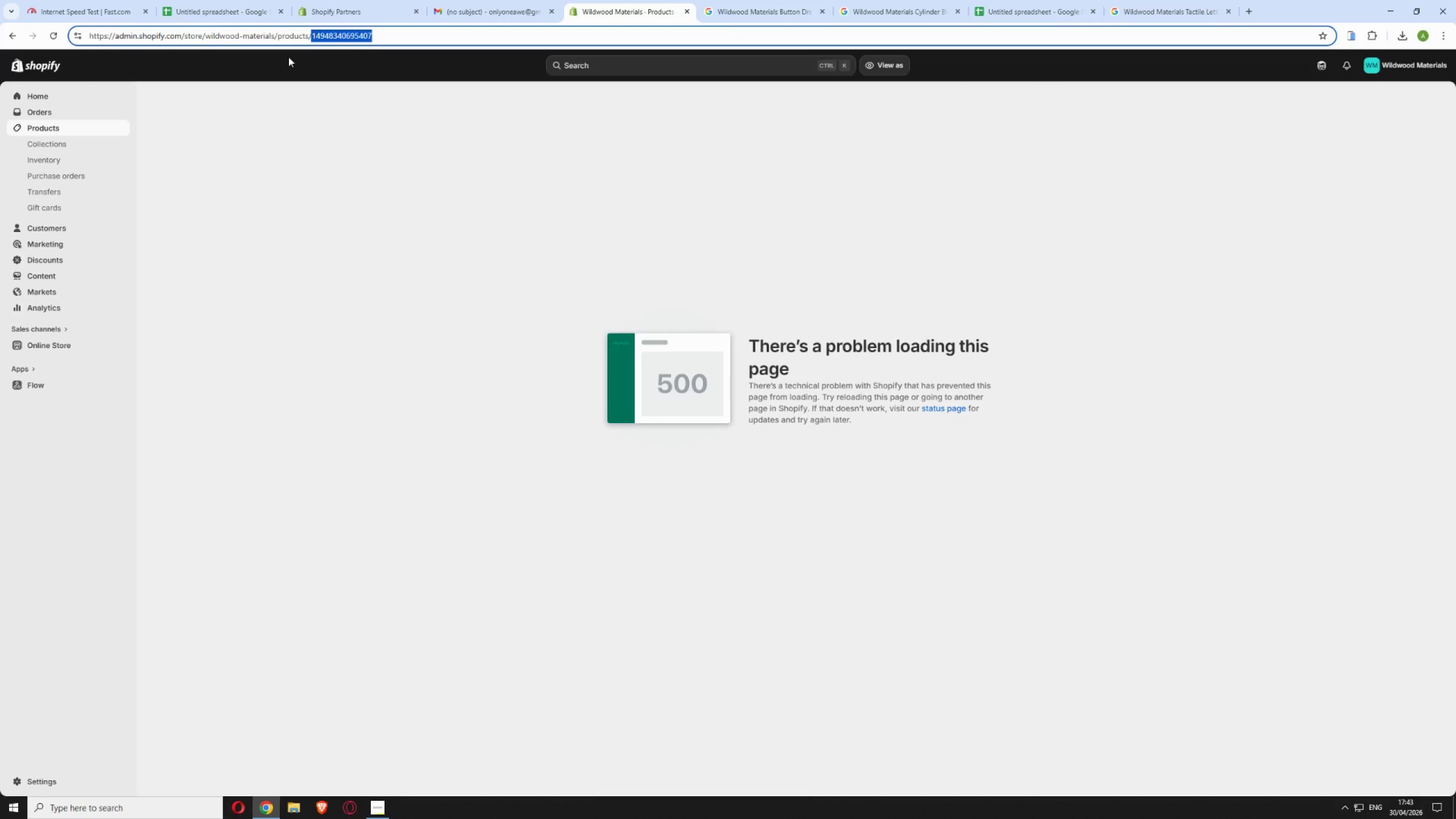 
key(Backspace)
 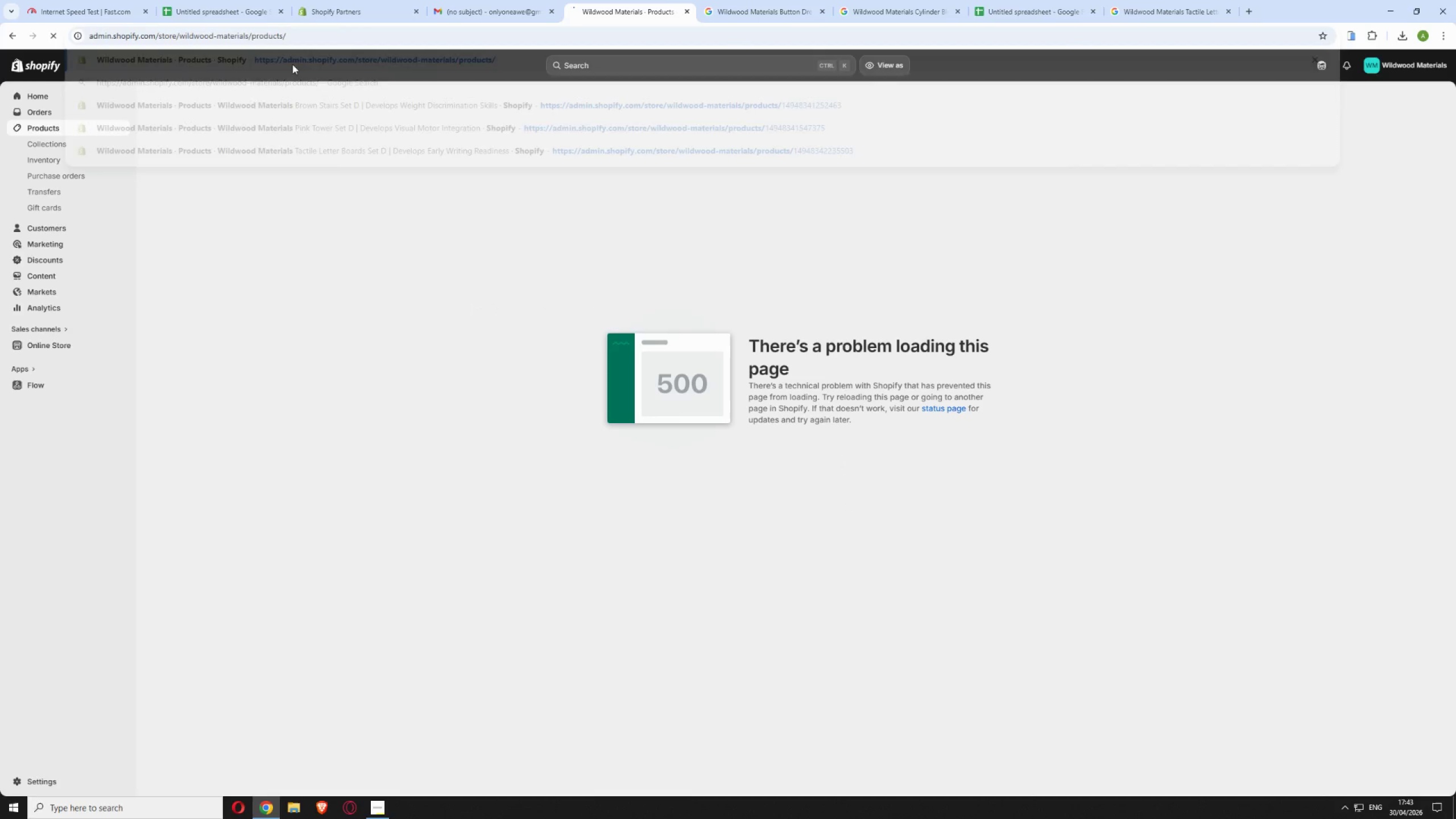 
key(Enter)
 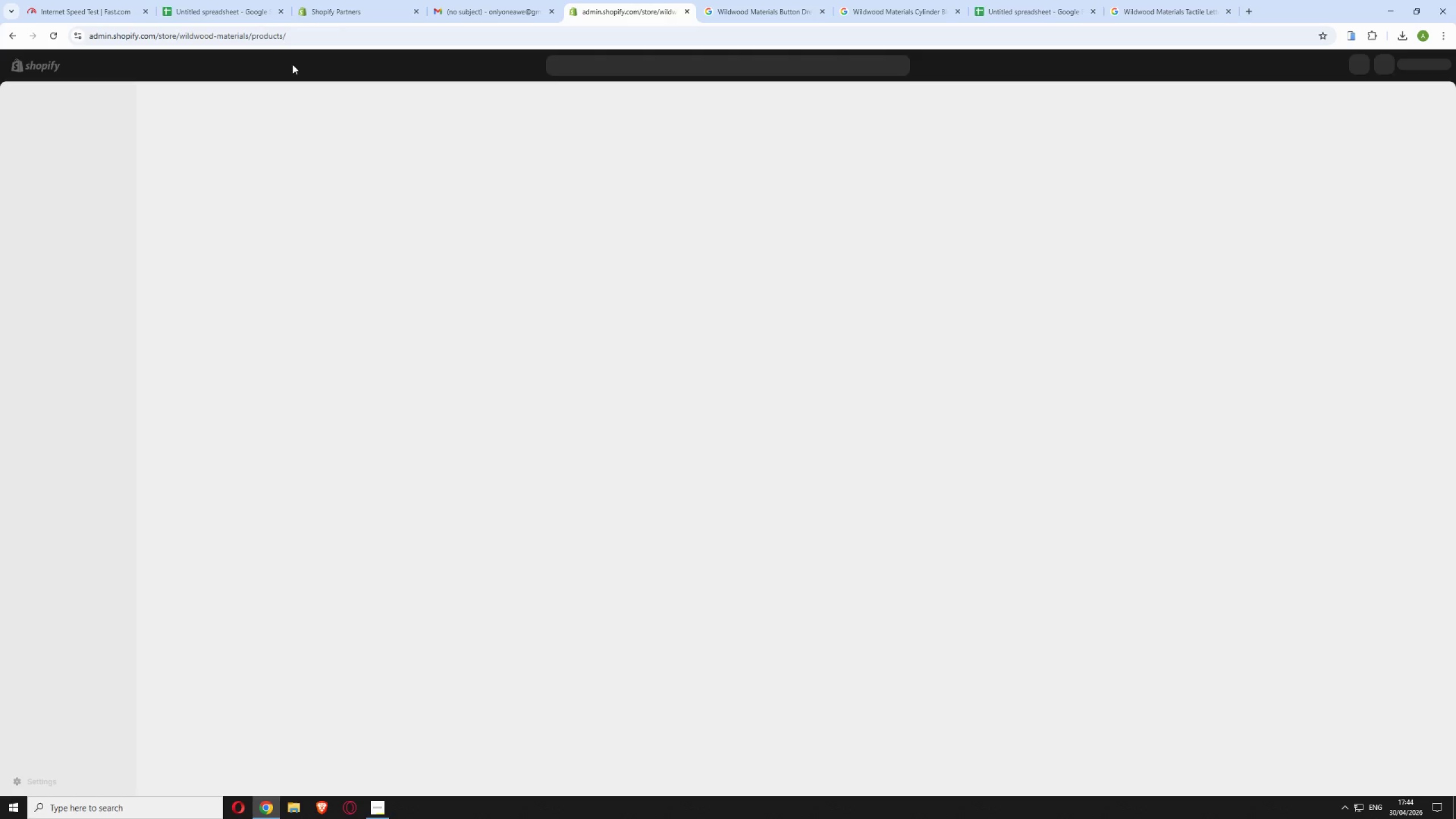 
wait(22.94)
 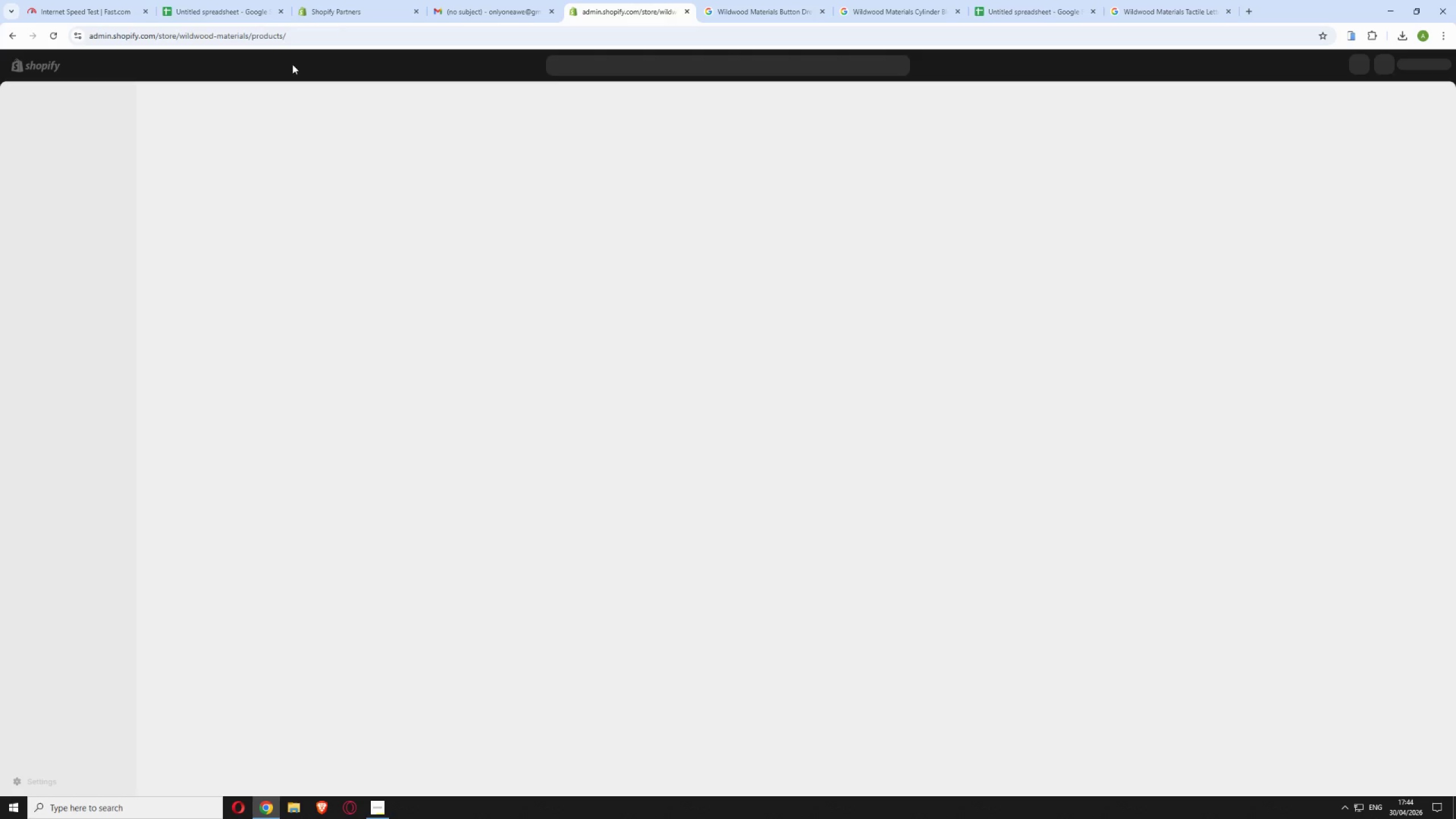 
scroll: coordinate [482, 598], scroll_direction: down, amount: 14.0
 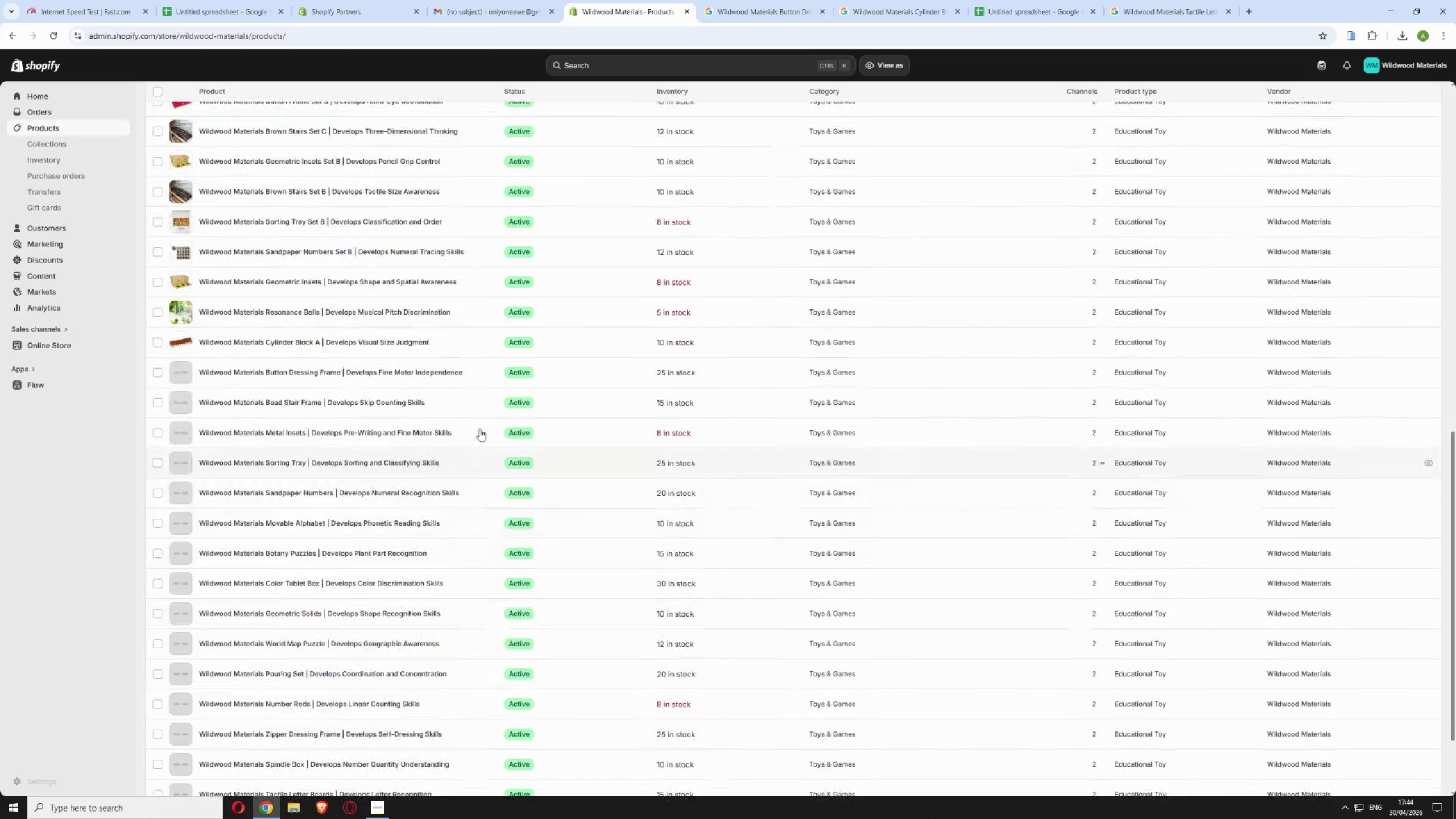 
scroll: coordinate [478, 270], scroll_direction: down, amount: 4.0
 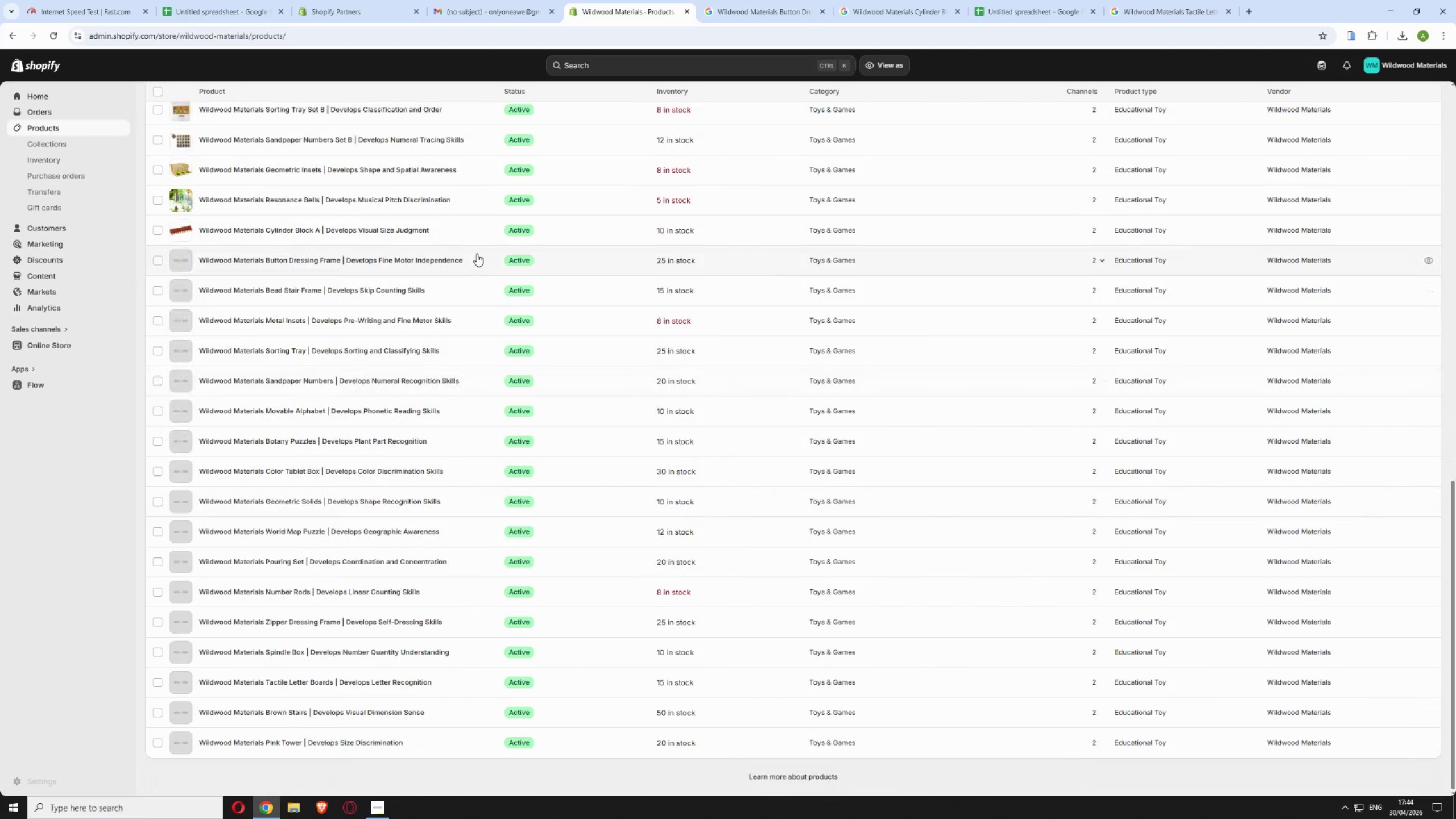 
left_click([477, 254])